 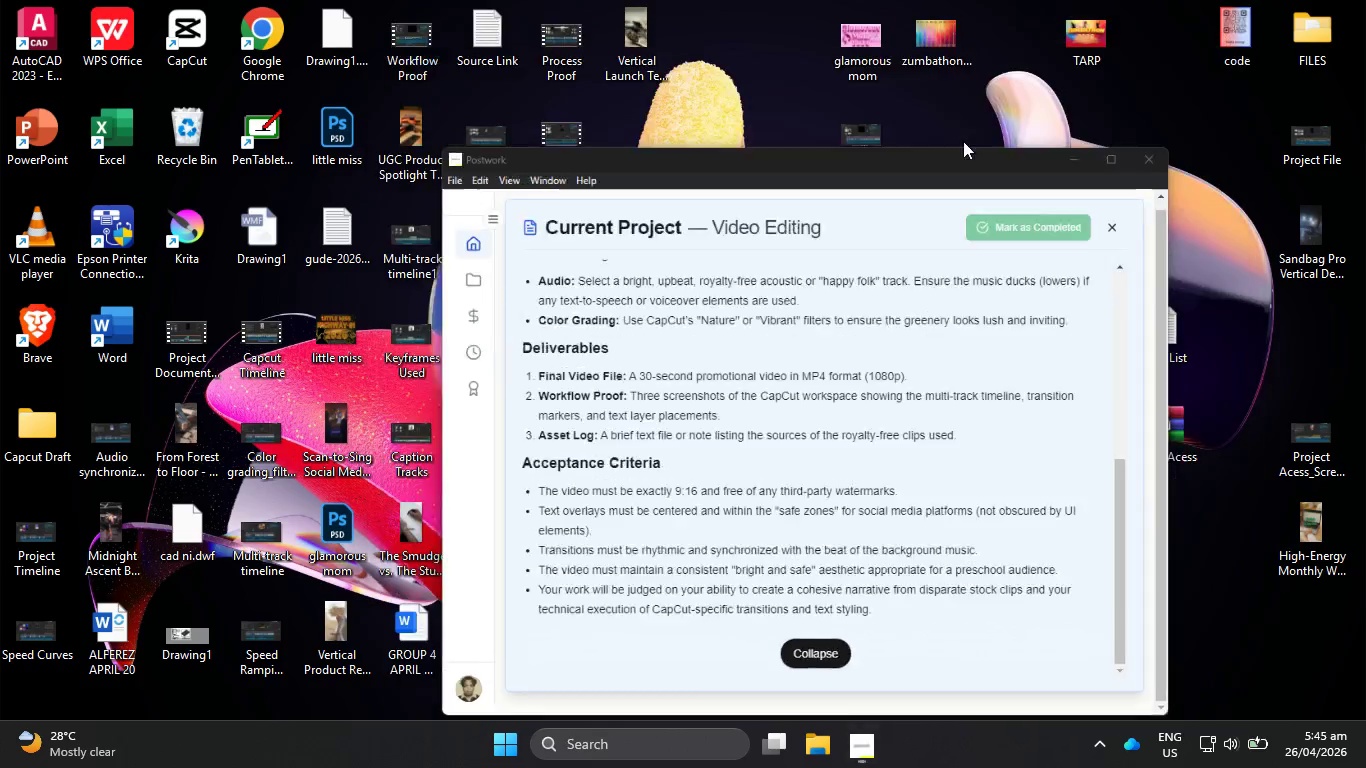 
left_click([721, 287])
 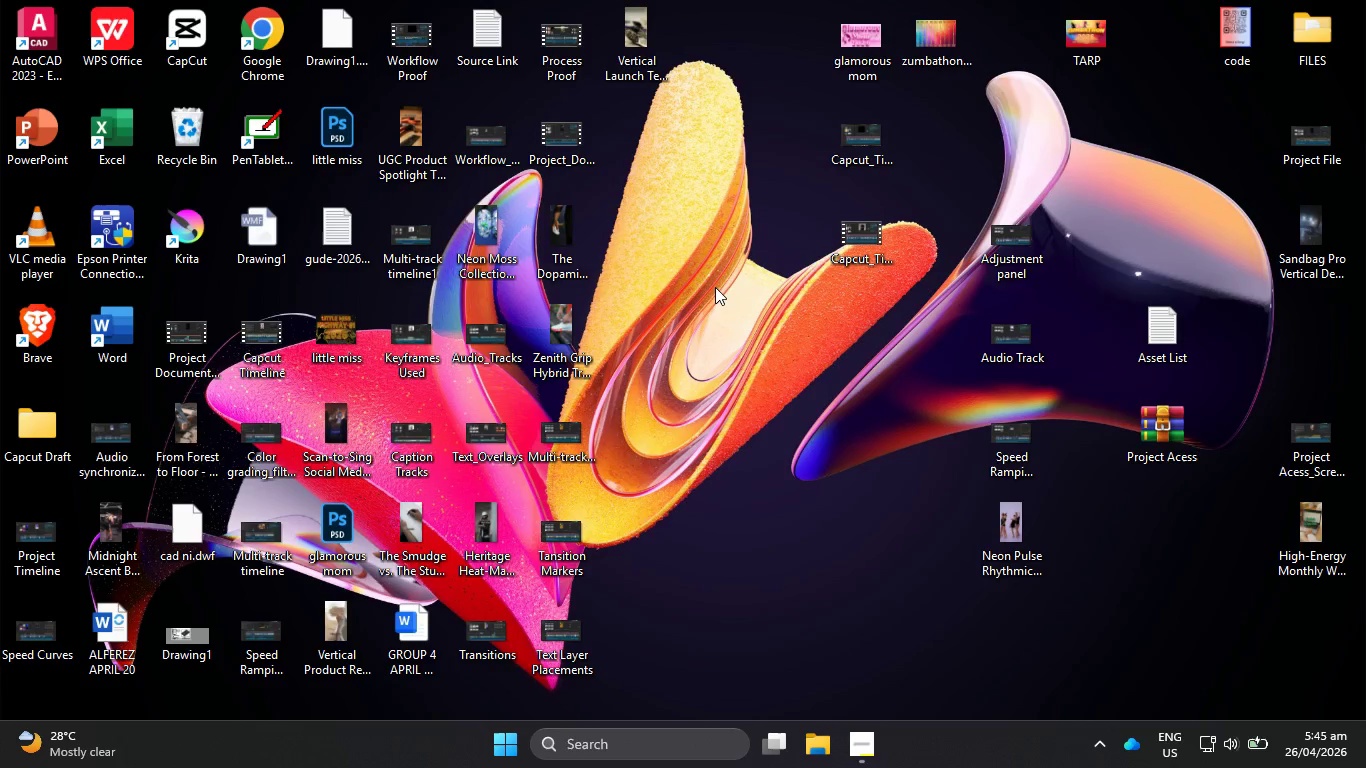 
right_click([712, 287])
 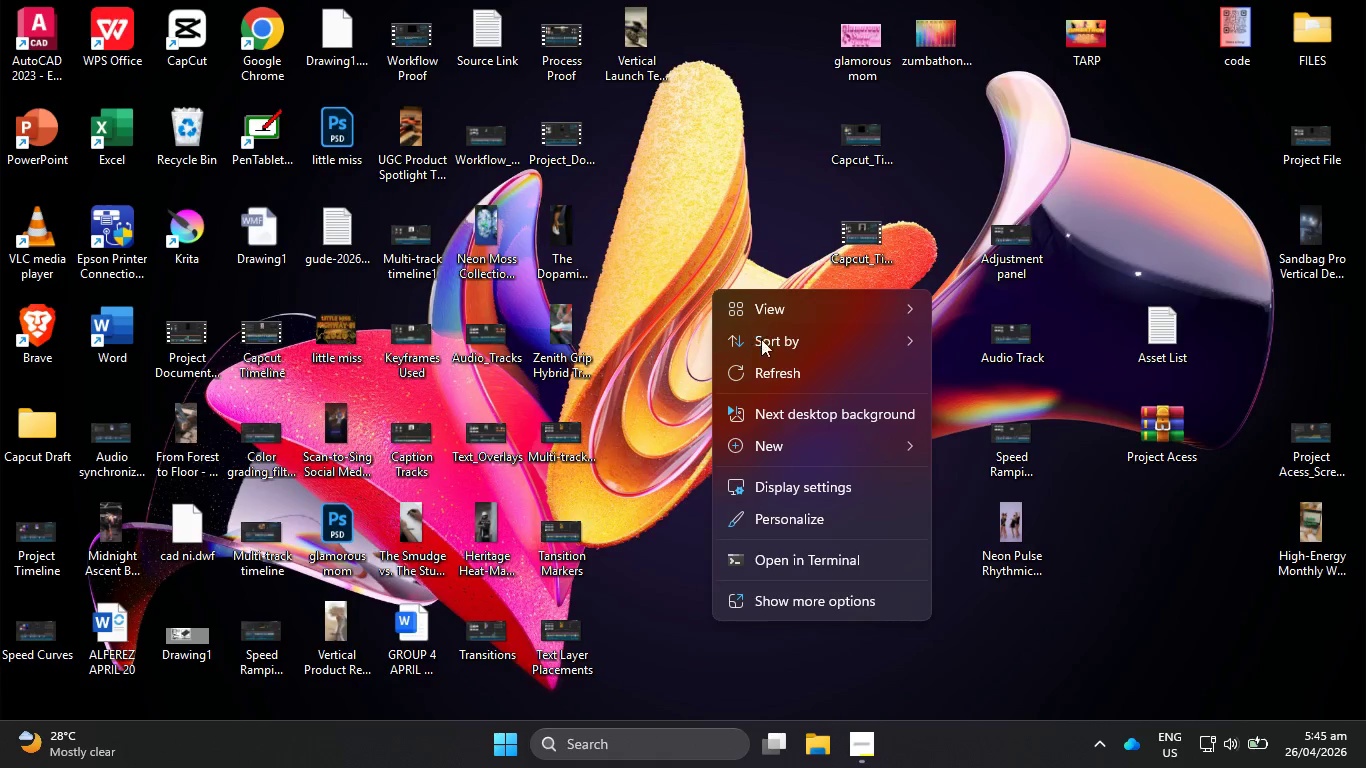 
left_click([774, 373])
 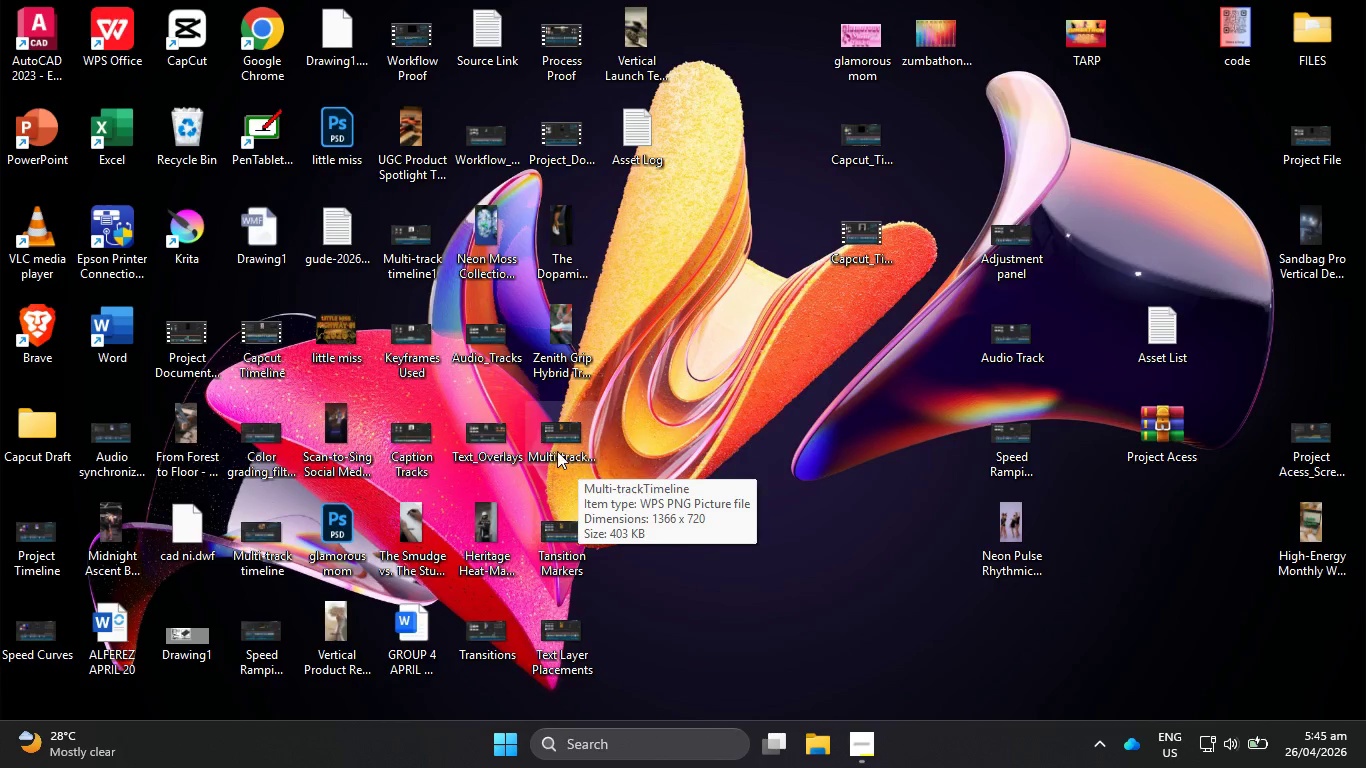 
left_click_drag(start_coordinate=[557, 451], to_coordinate=[638, 223])
 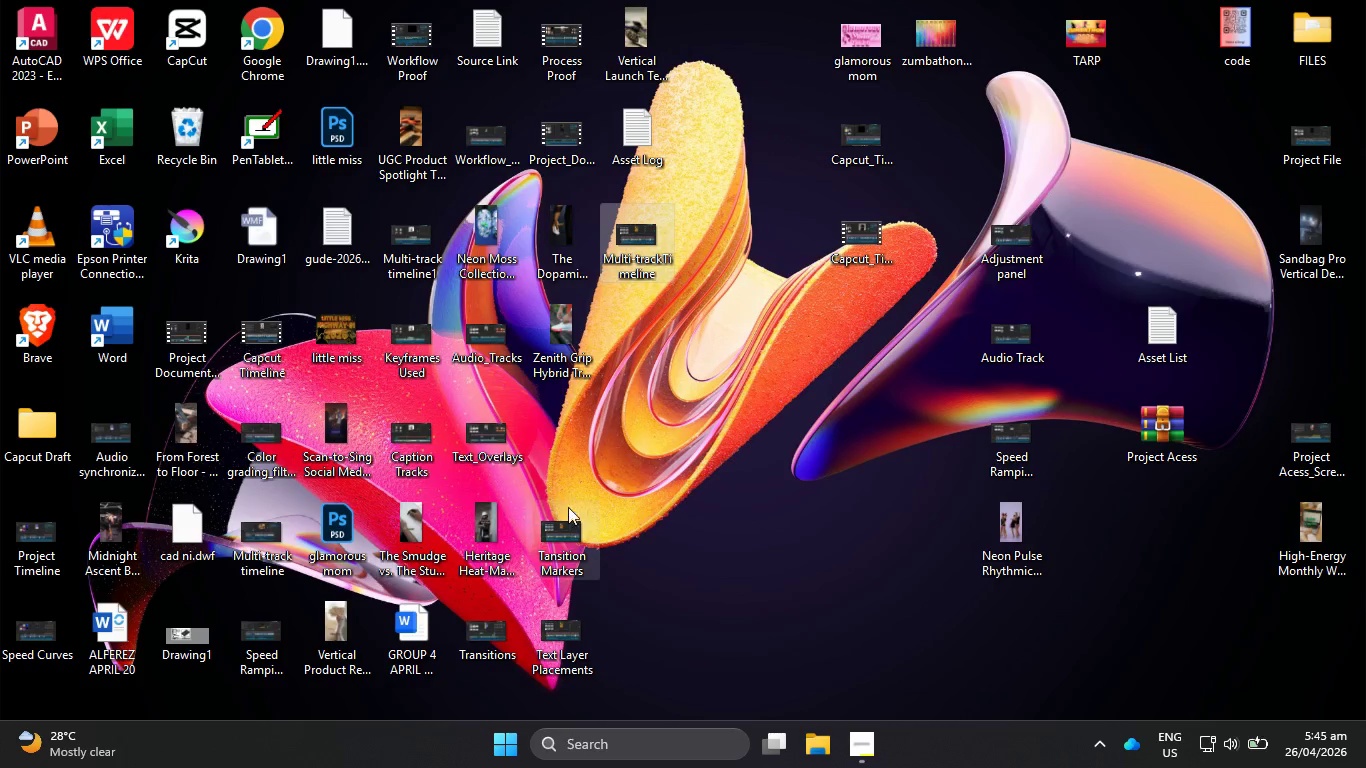 
left_click_drag(start_coordinate=[567, 519], to_coordinate=[703, 130])
 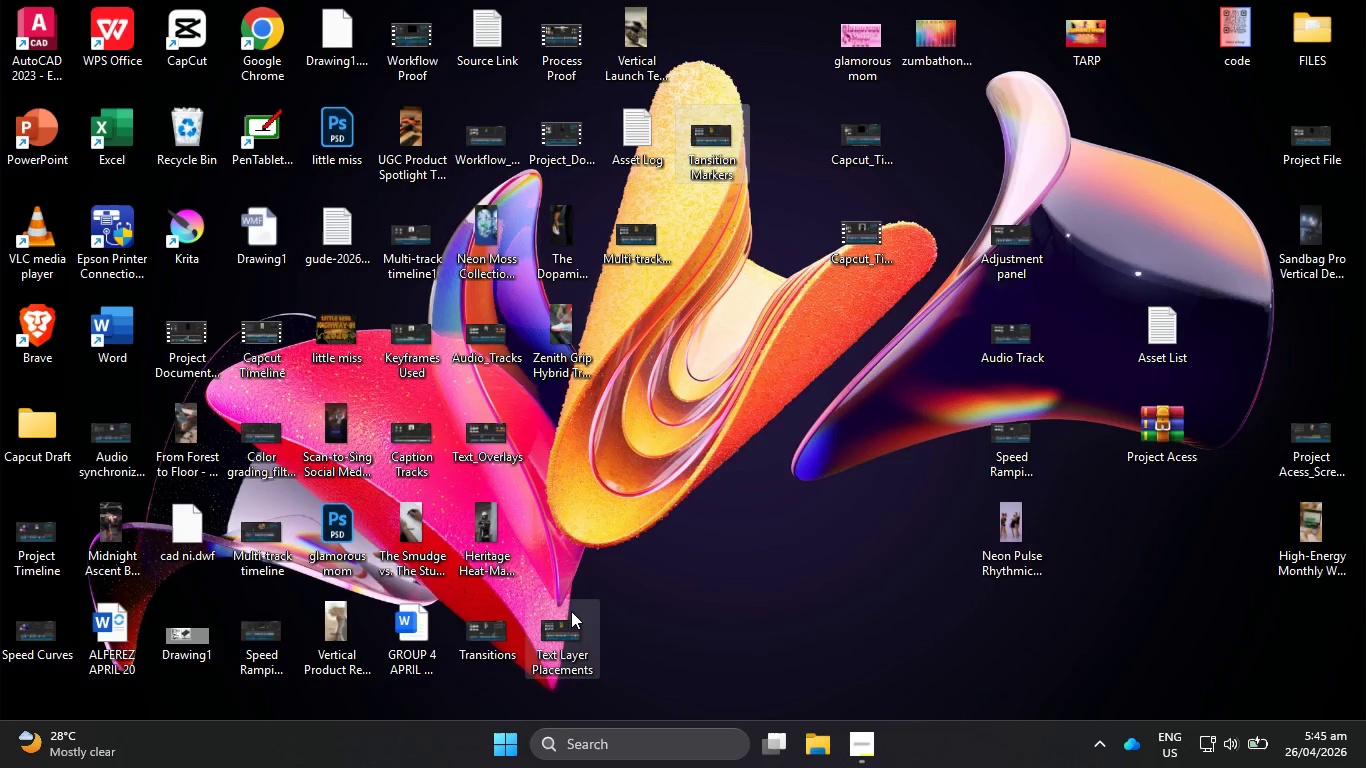 
left_click_drag(start_coordinate=[567, 633], to_coordinate=[720, 219])
 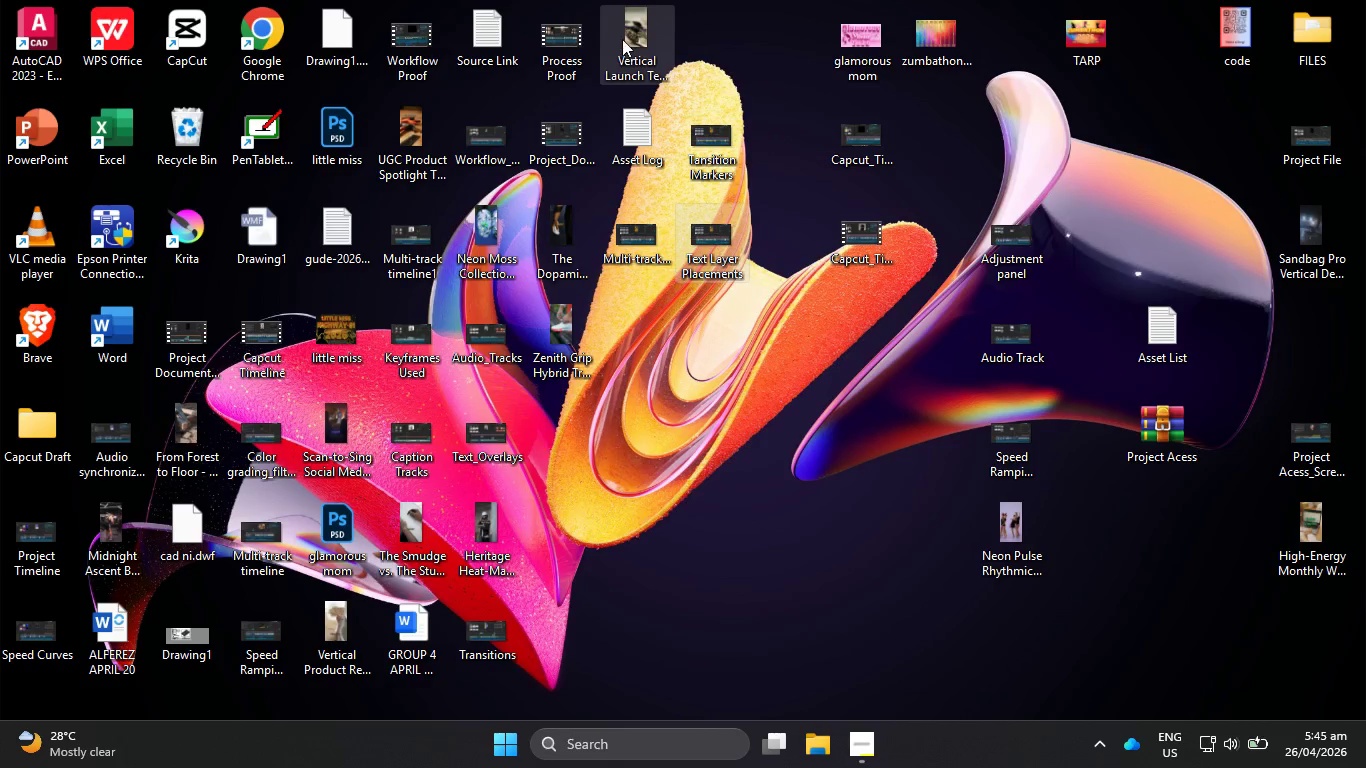 
left_click_drag(start_coordinate=[621, 39], to_coordinate=[548, 441])
 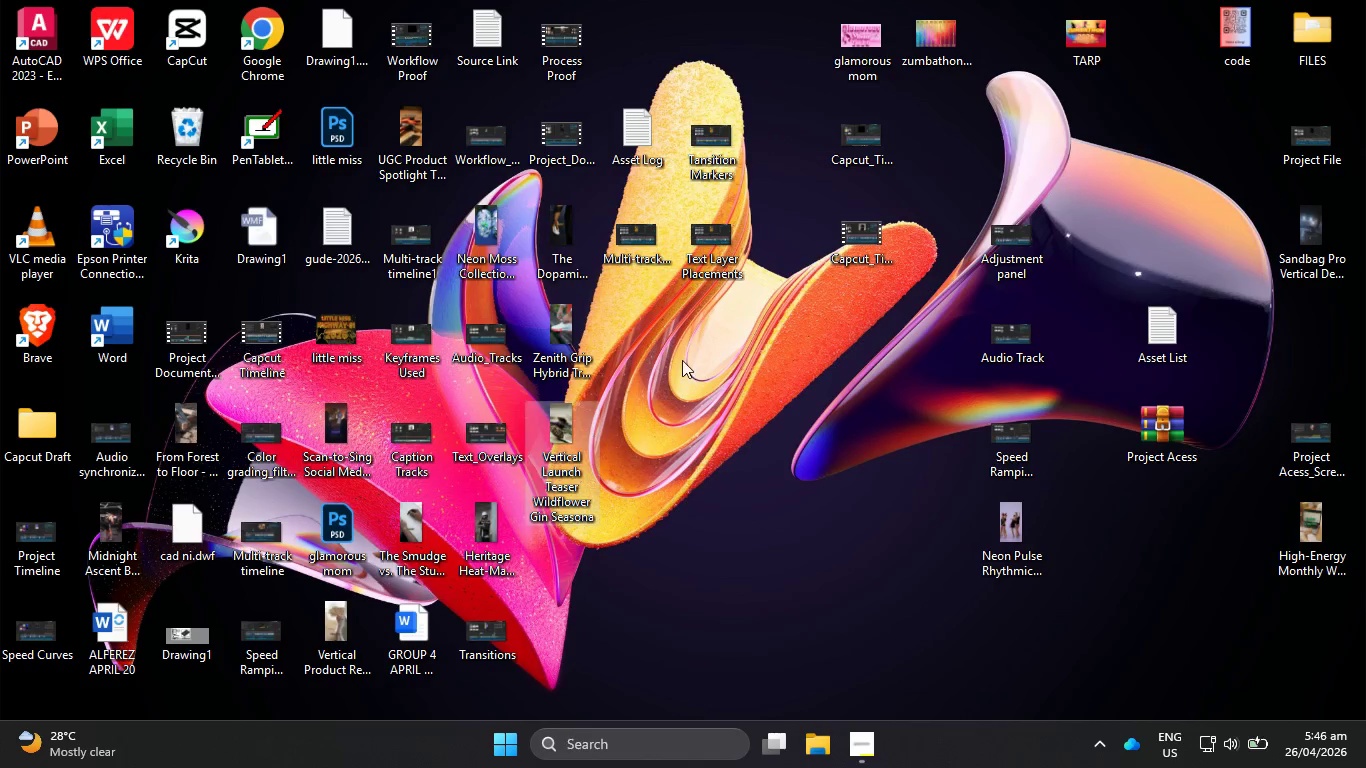 
left_click([682, 358])
 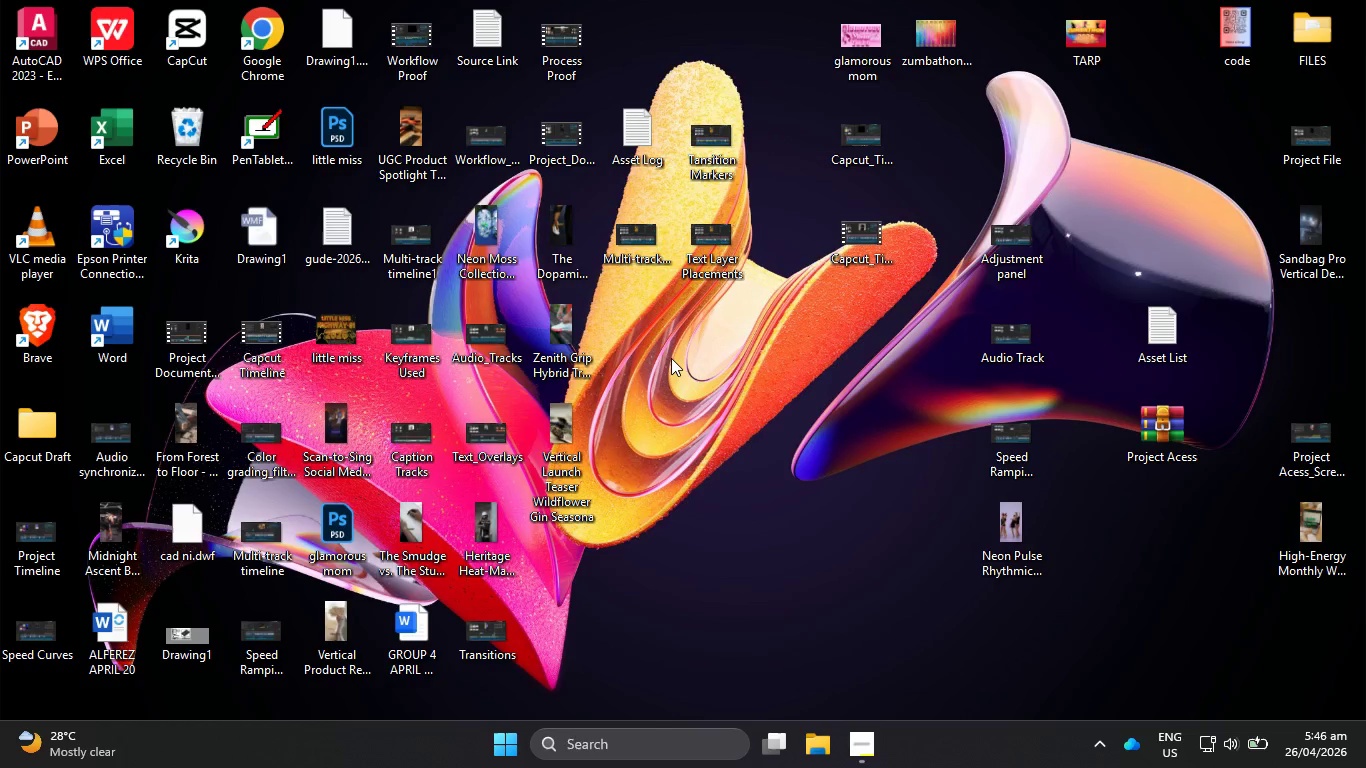 
wait(7.12)
 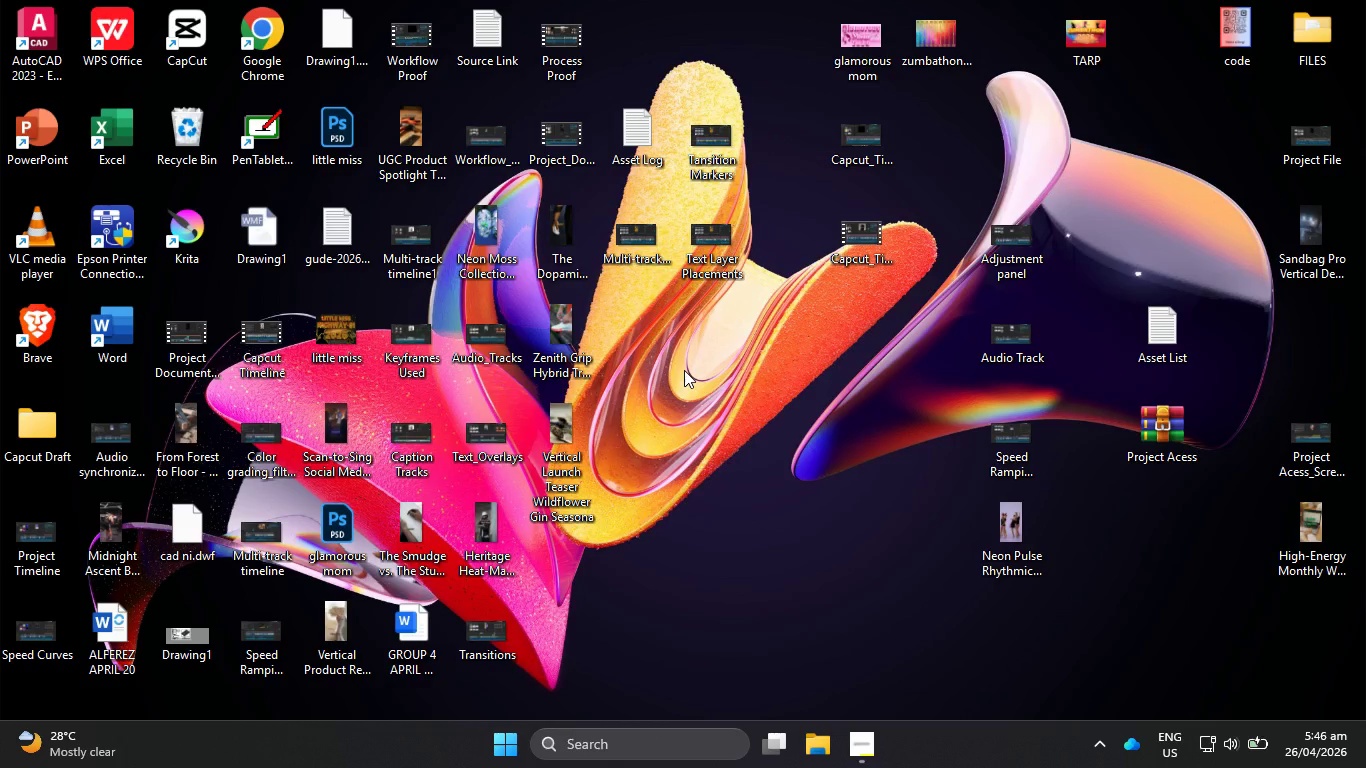 
double_click([193, 31])
 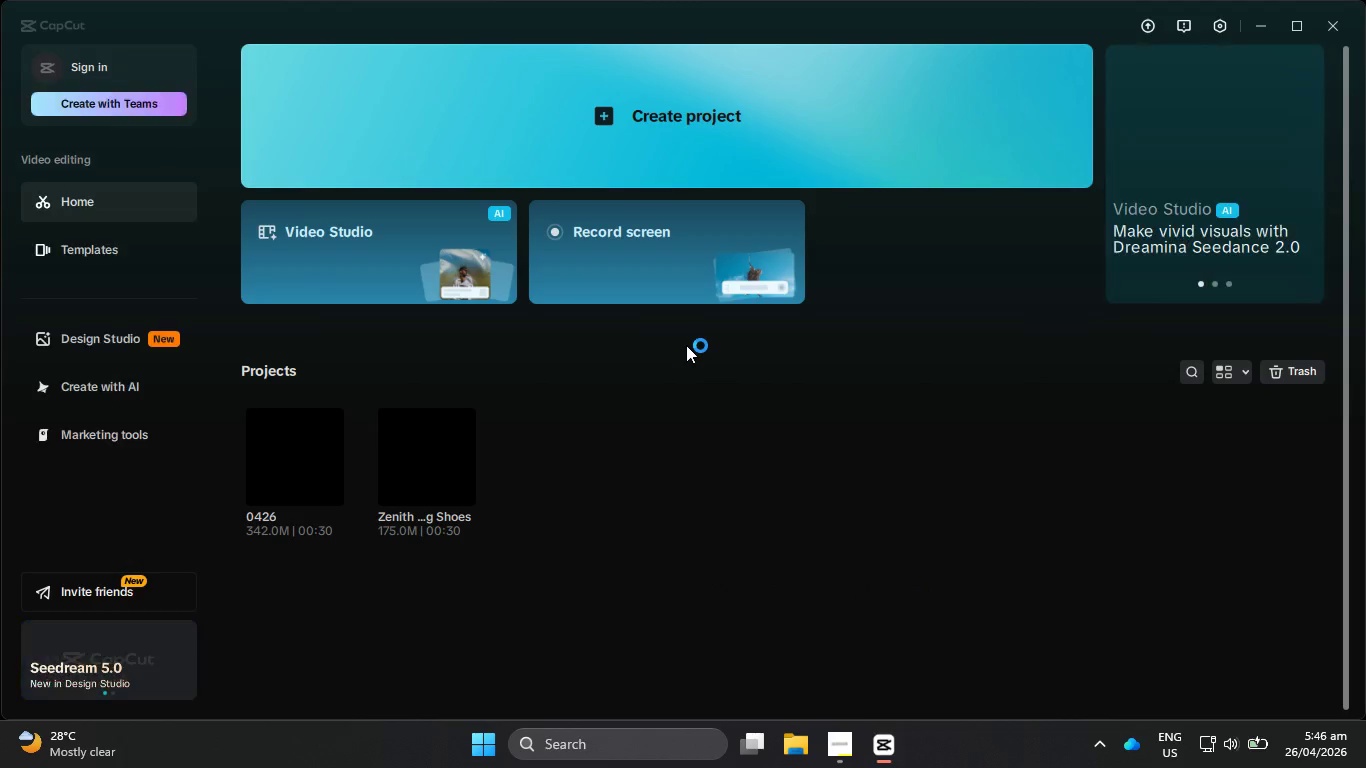 
wait(10.61)
 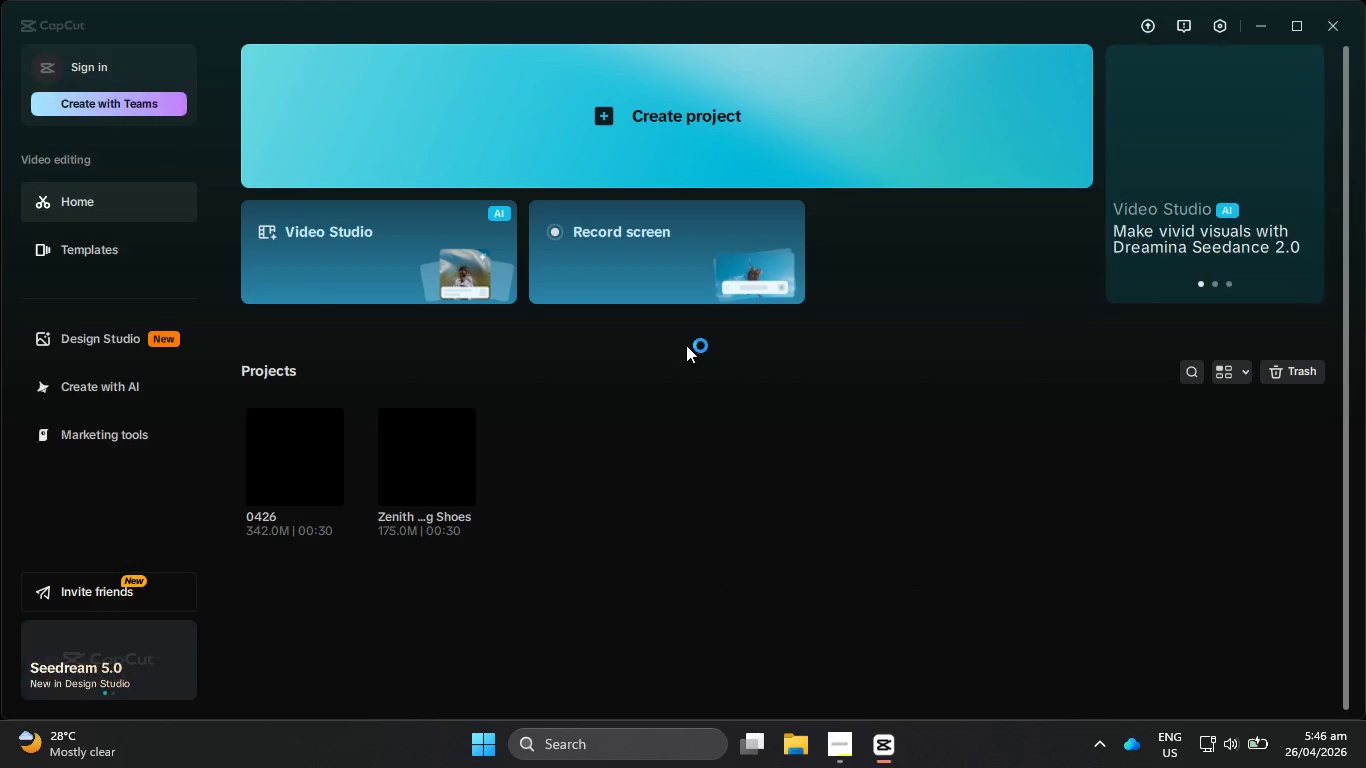 
left_click([311, 550])
 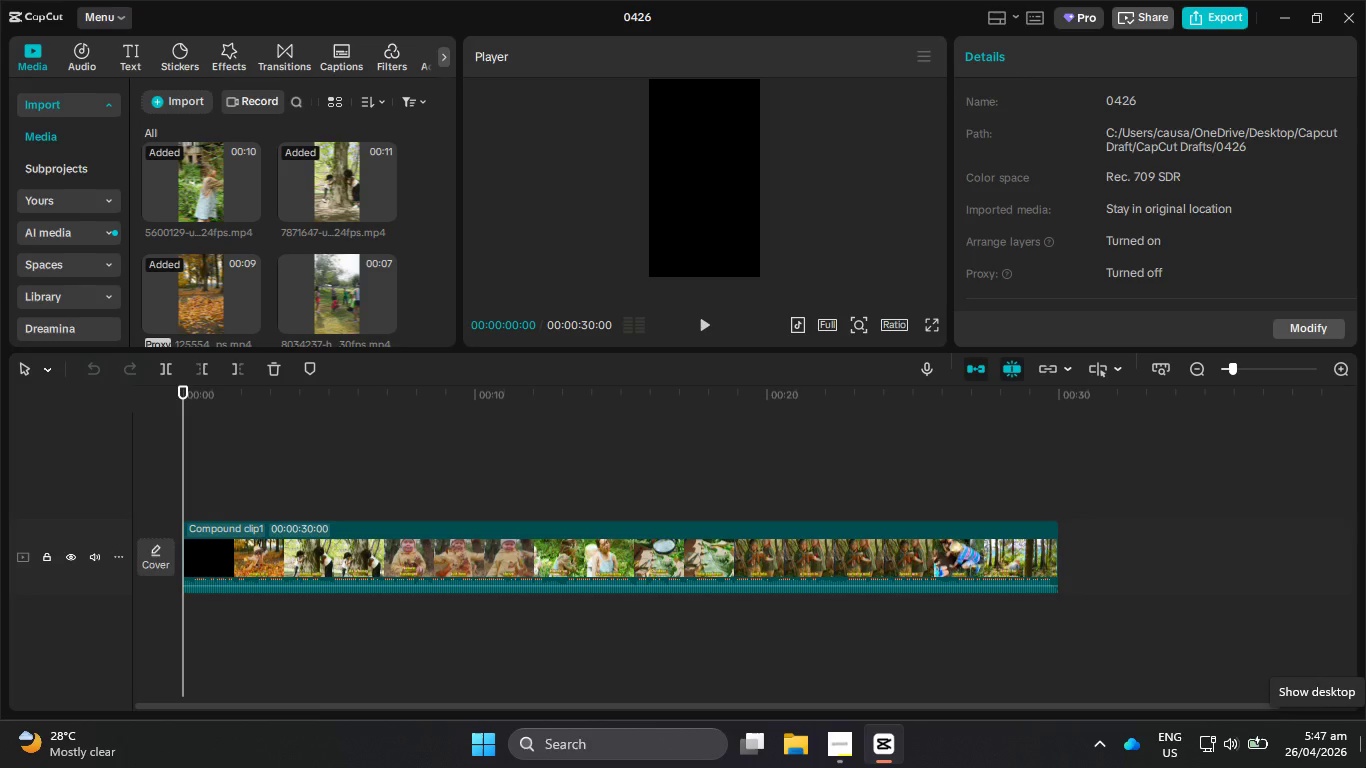 
wait(70.85)
 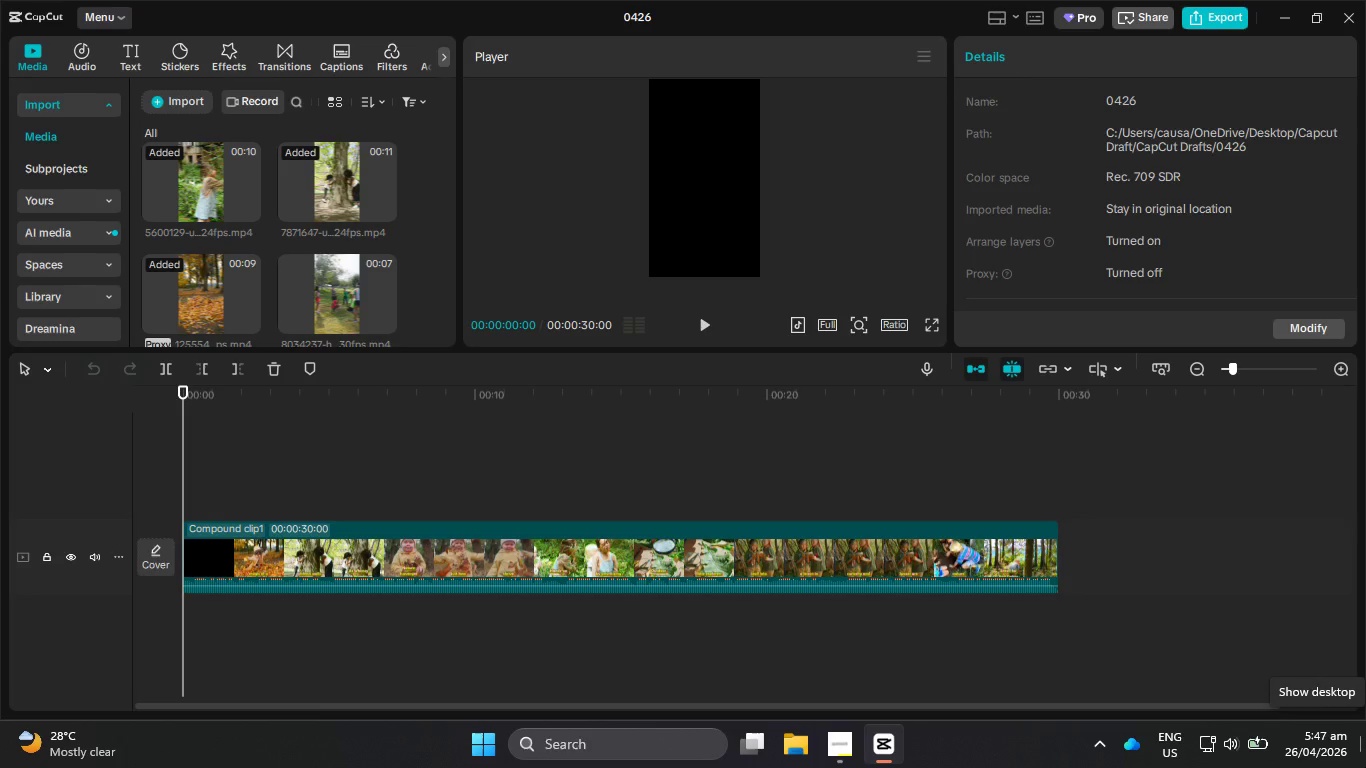 
mouse_move([1363, 762])
 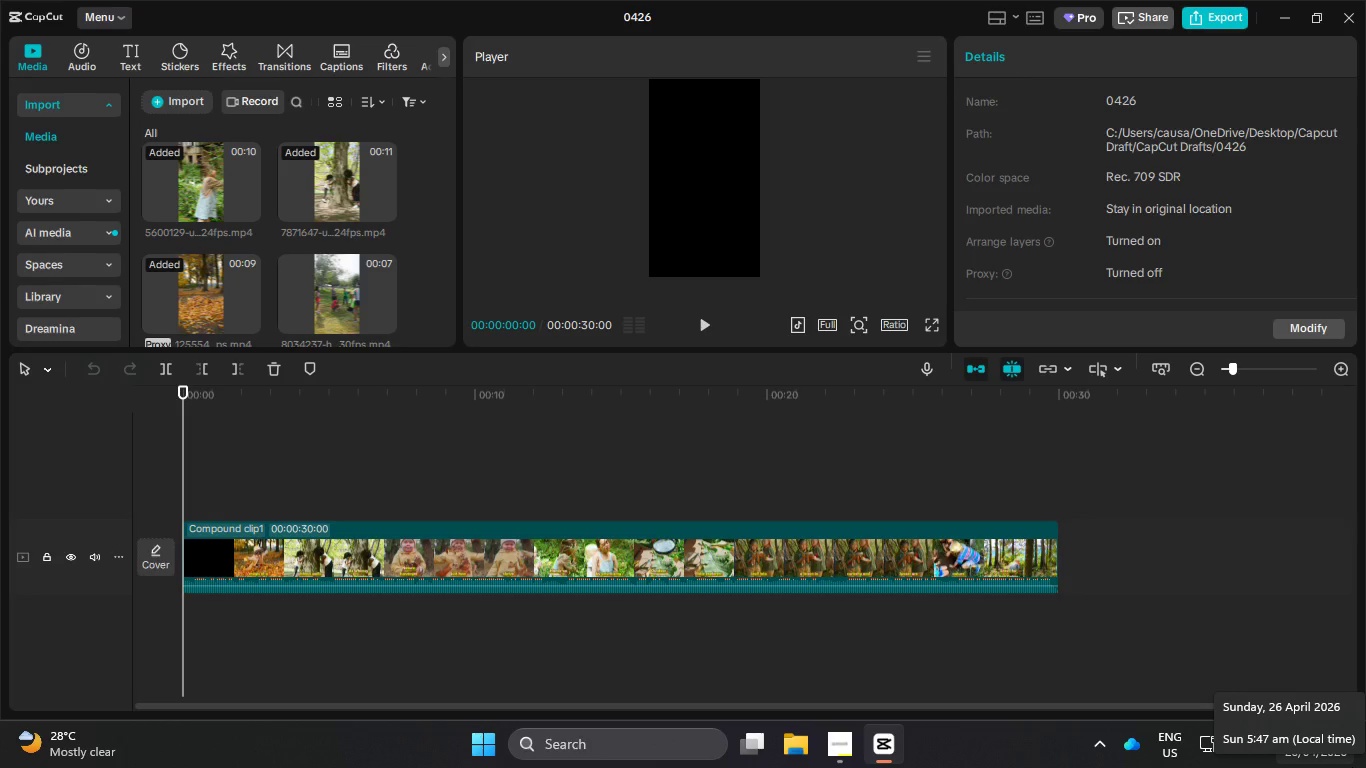 
wait(14.54)
 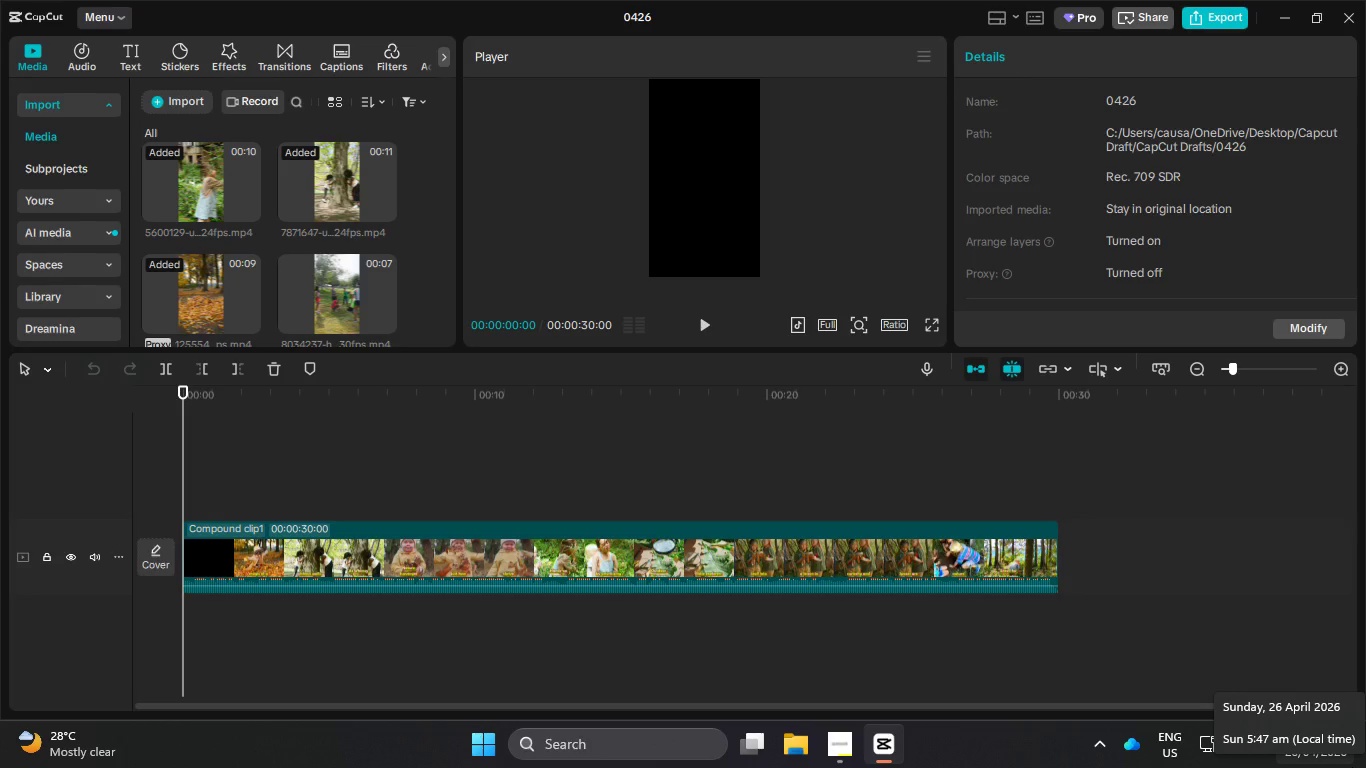 
left_click([288, 51])
 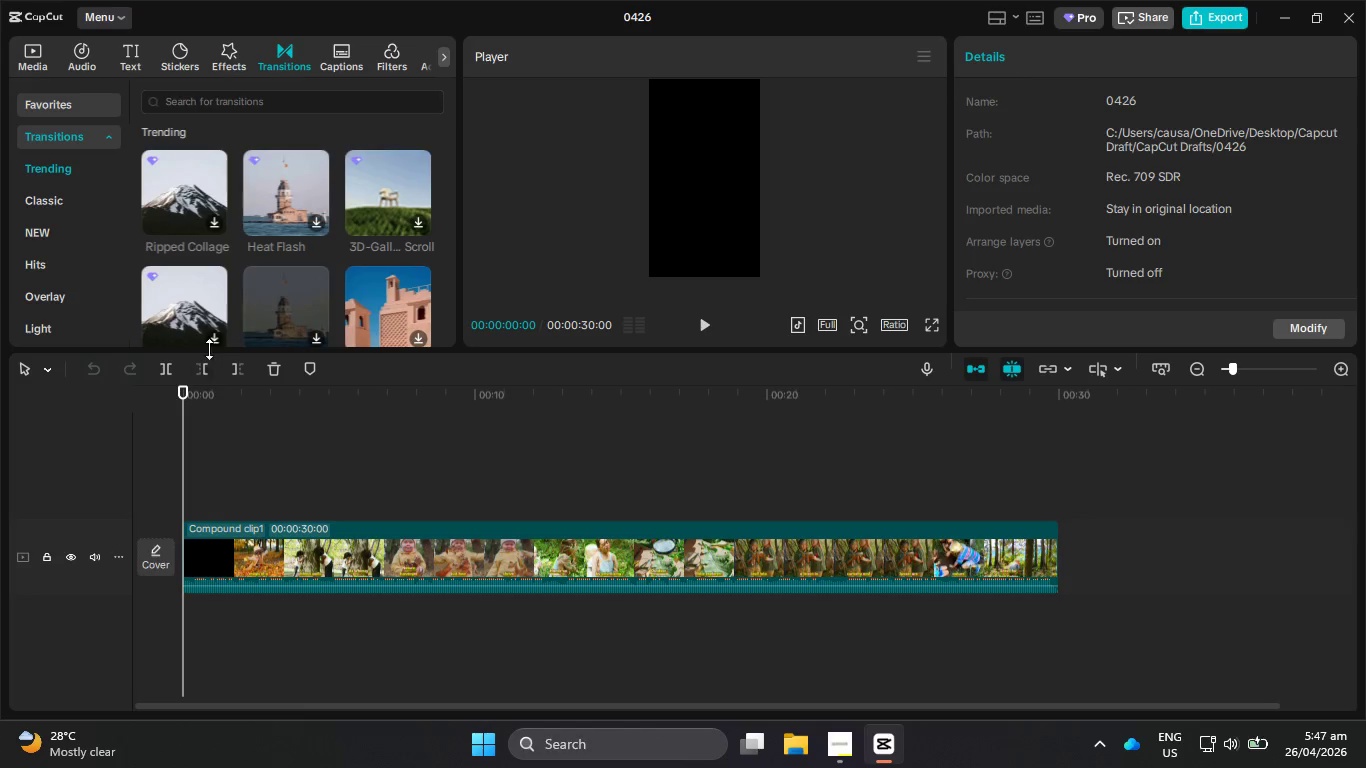 
scroll: coordinate [201, 293], scroll_direction: down, amount: 1.0
 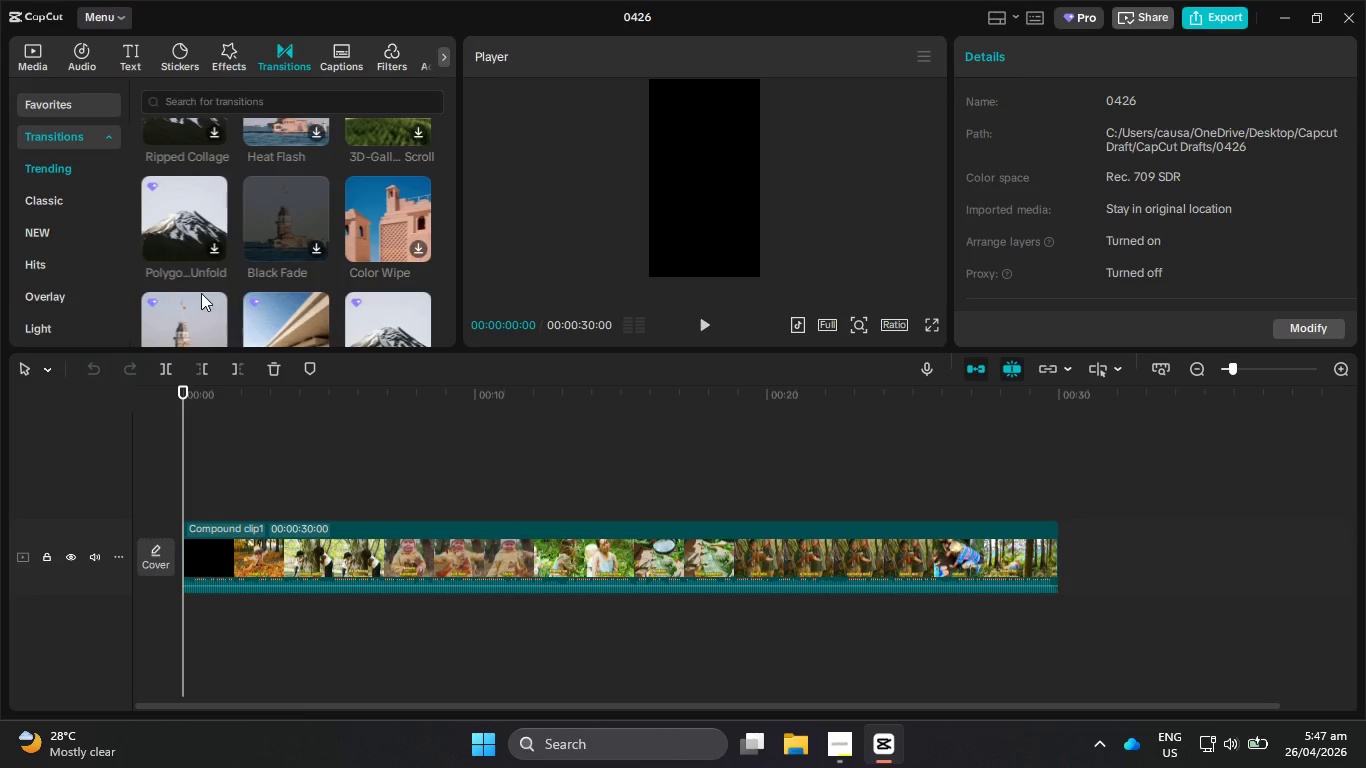 
wait(5.81)
 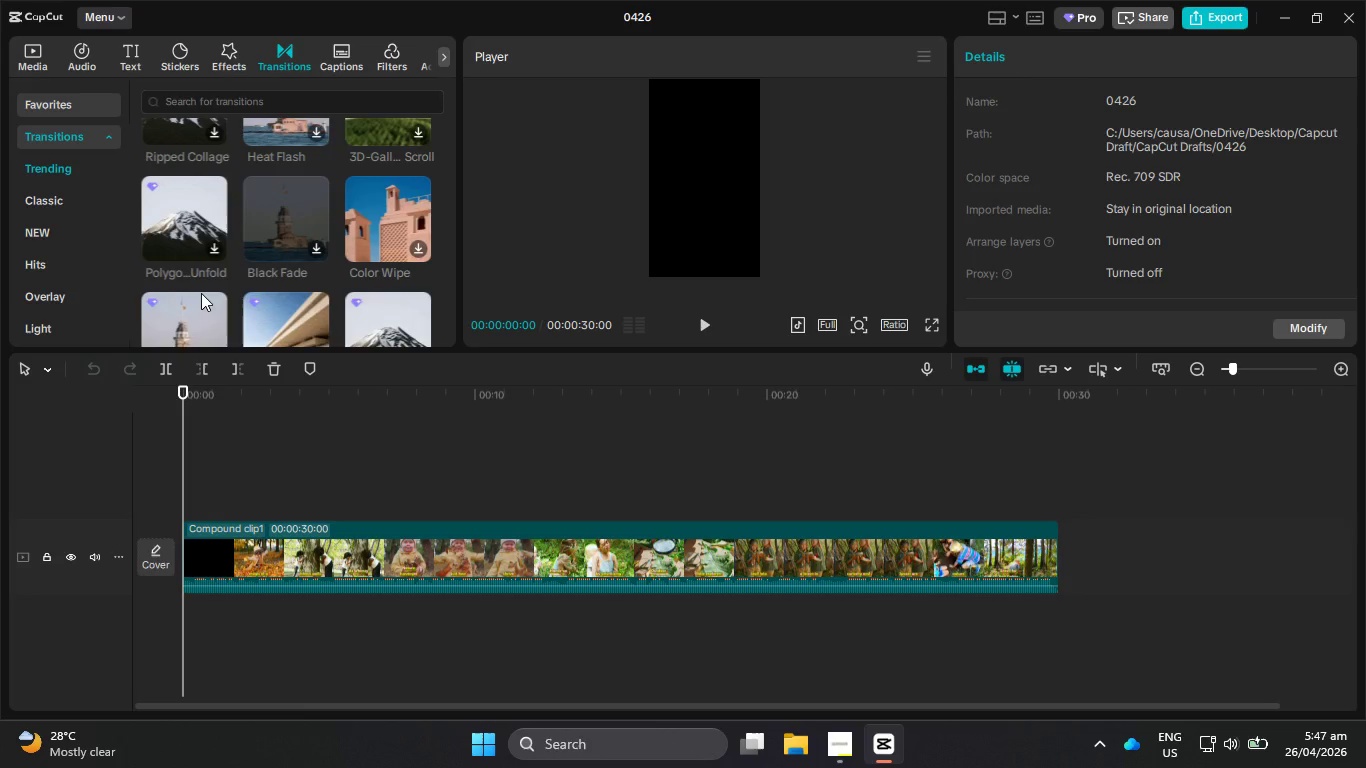 
scroll: coordinate [197, 295], scroll_direction: down, amount: 1.0
 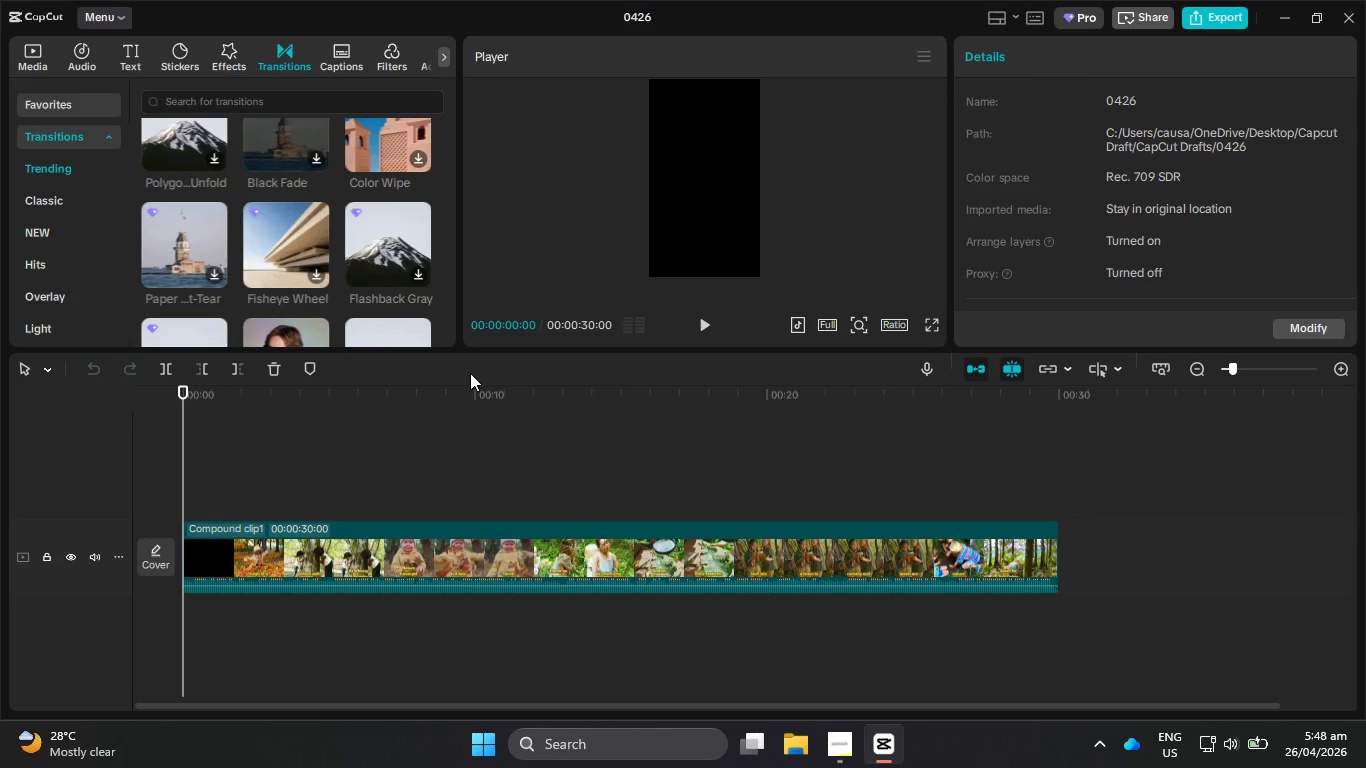 
wait(23.07)
 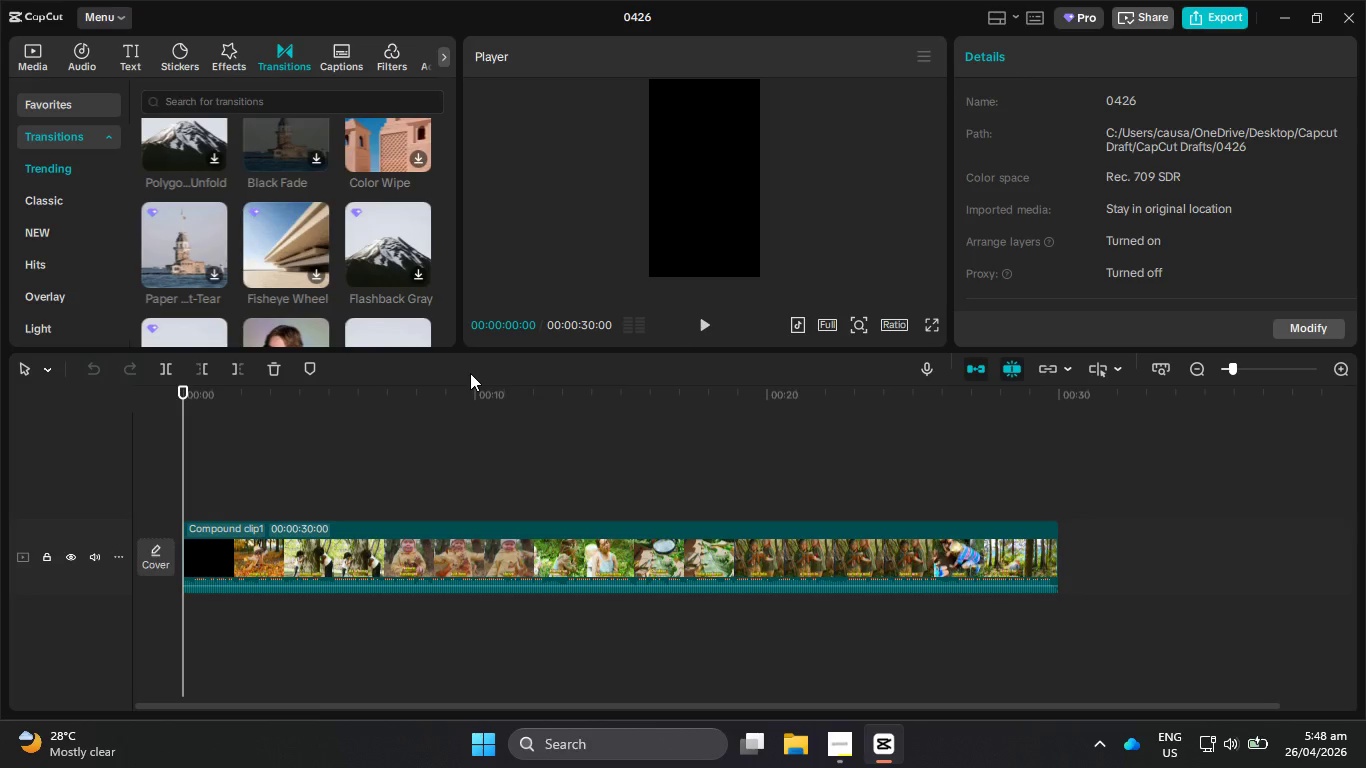 
scroll: coordinate [470, 373], scroll_direction: down, amount: 1.0
 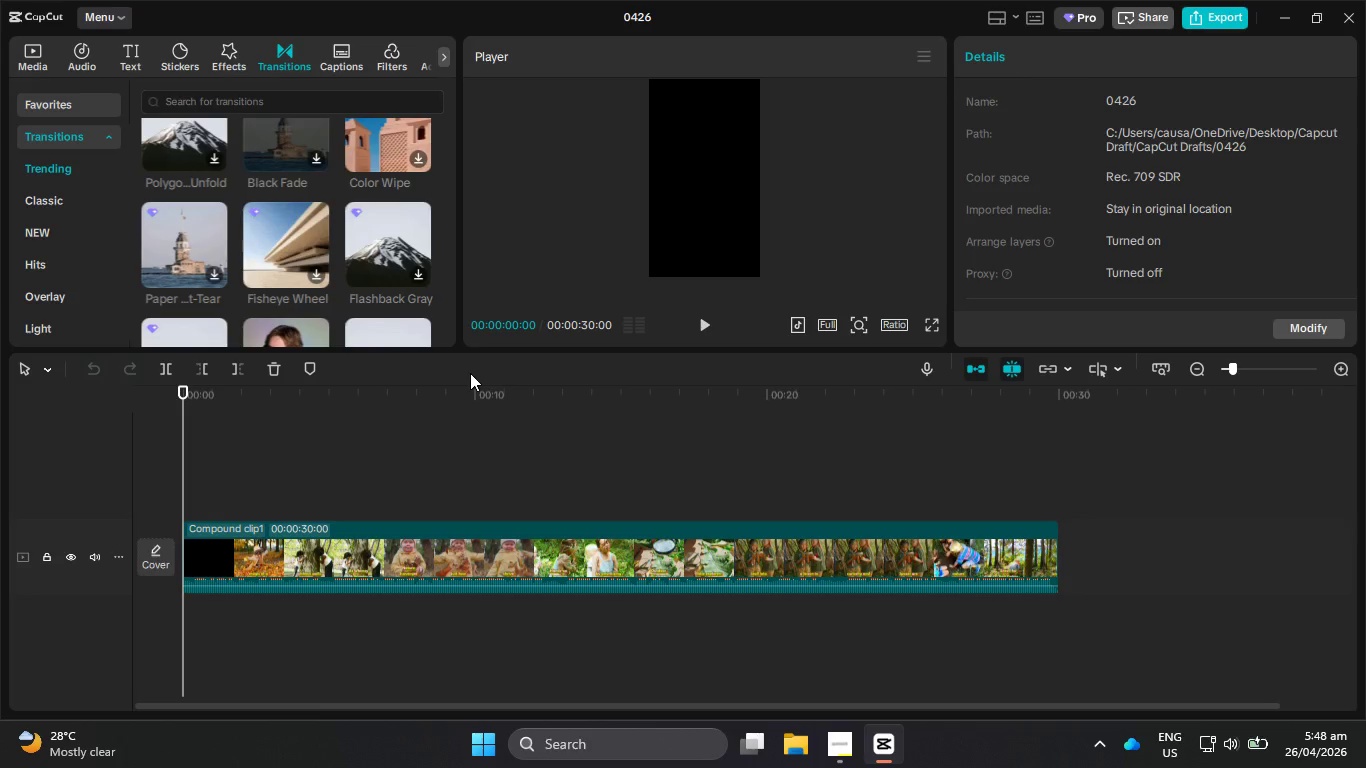 
wait(9.48)
 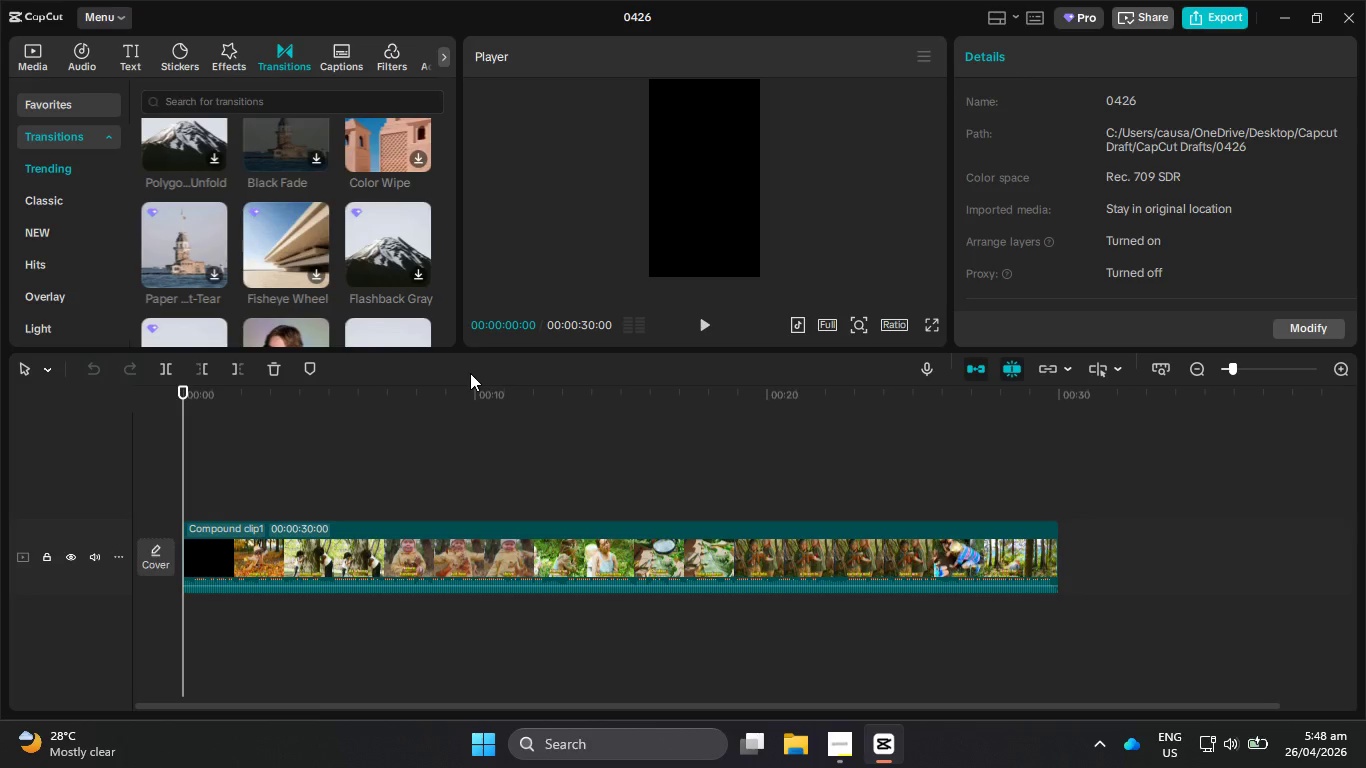 
scroll: coordinate [317, 289], scroll_direction: down, amount: 5.0
 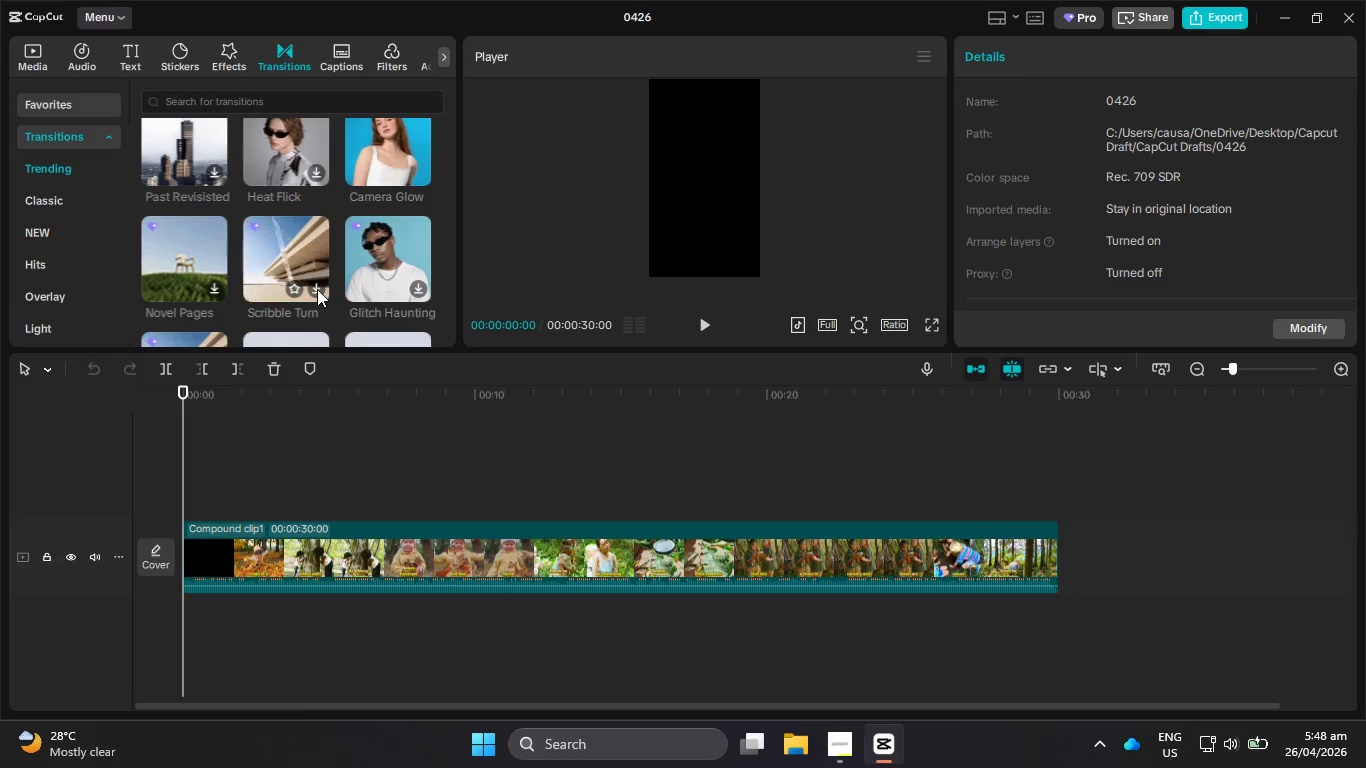 
scroll: coordinate [317, 289], scroll_direction: down, amount: 5.0
 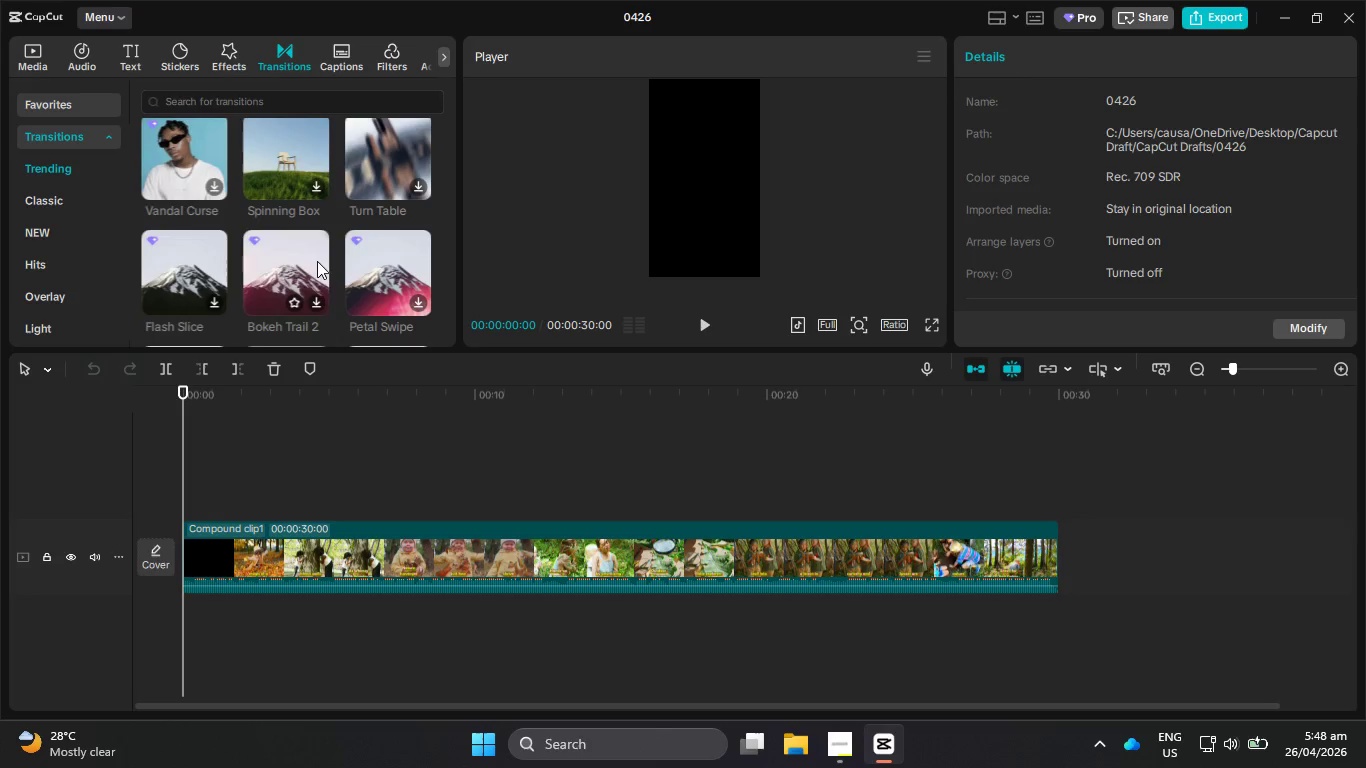 
wait(9.06)
 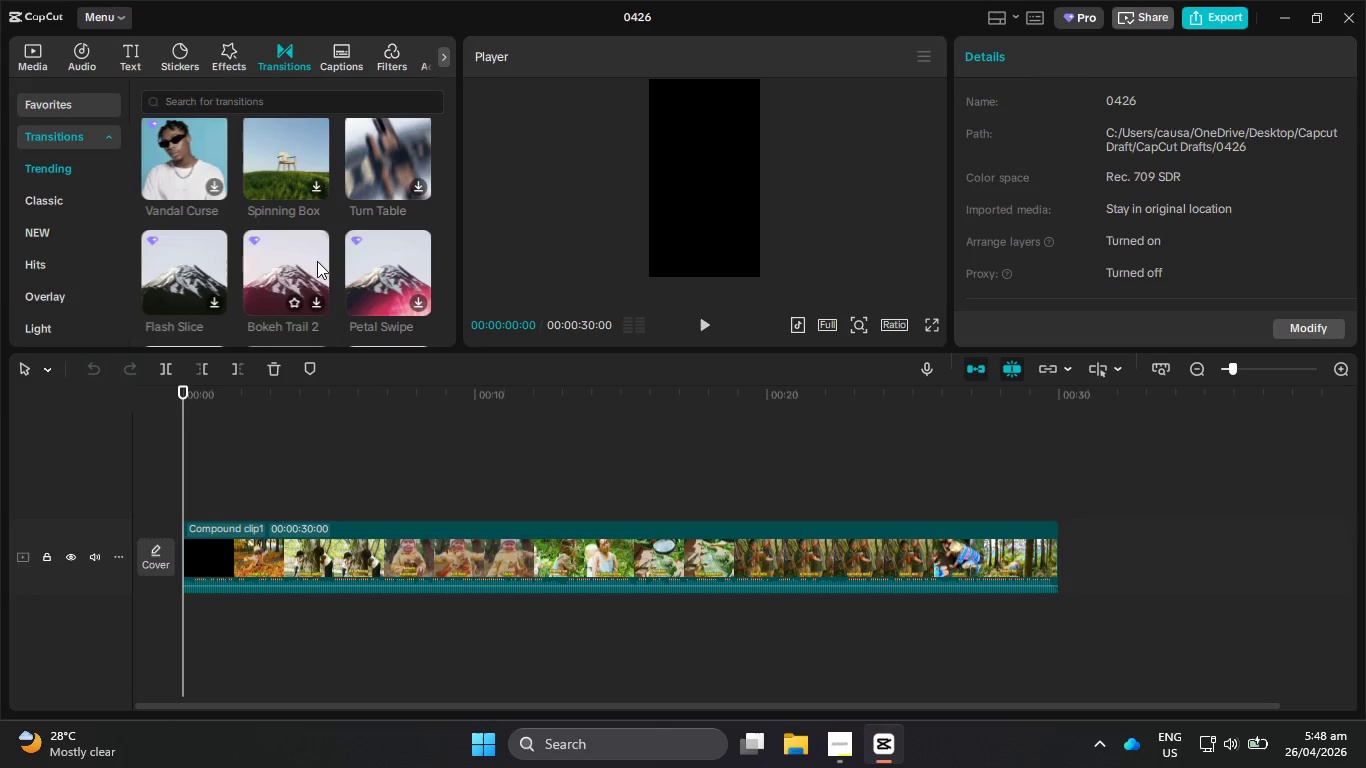 
left_click([848, 755])